 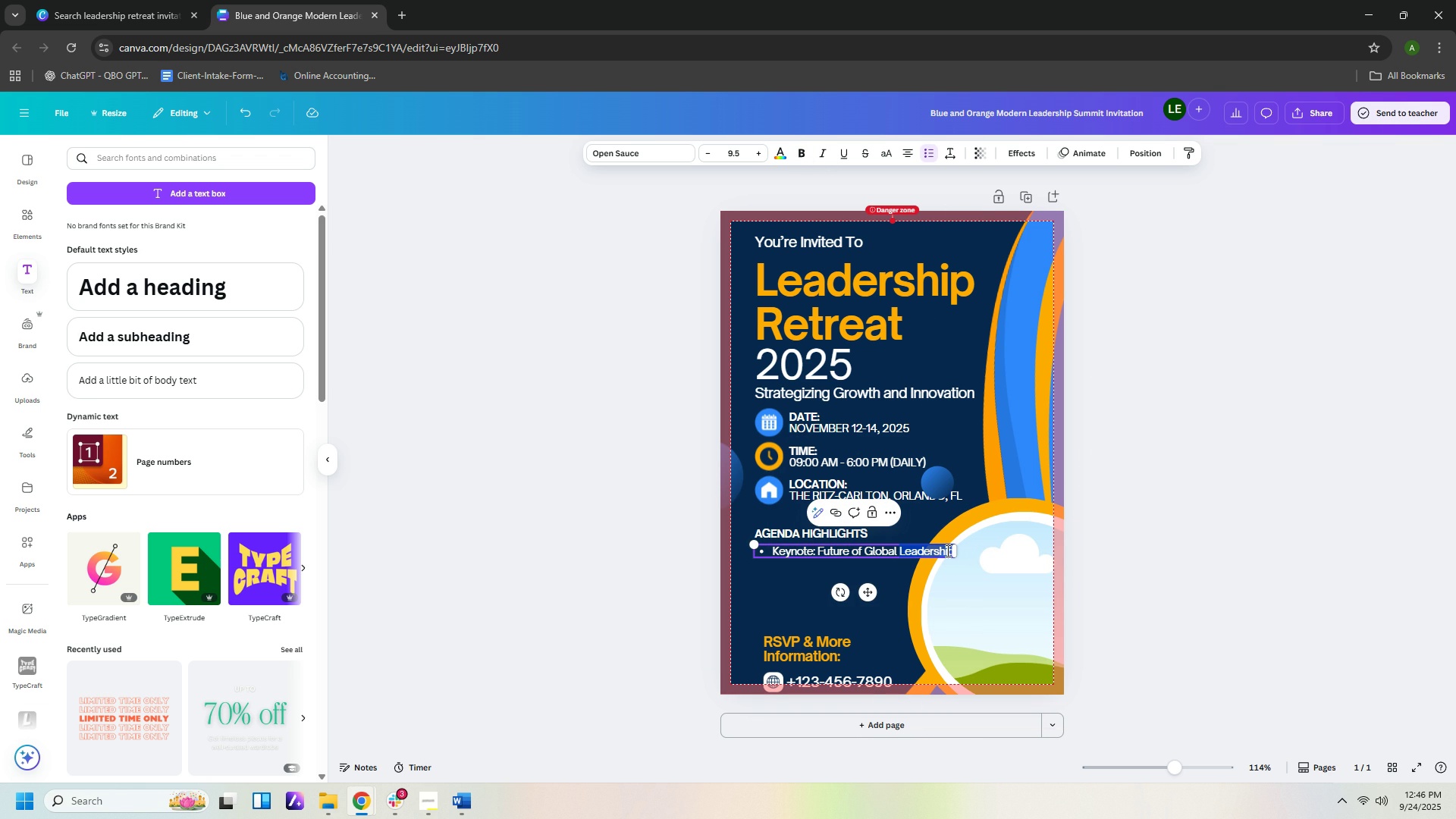 
left_click([949, 551])
 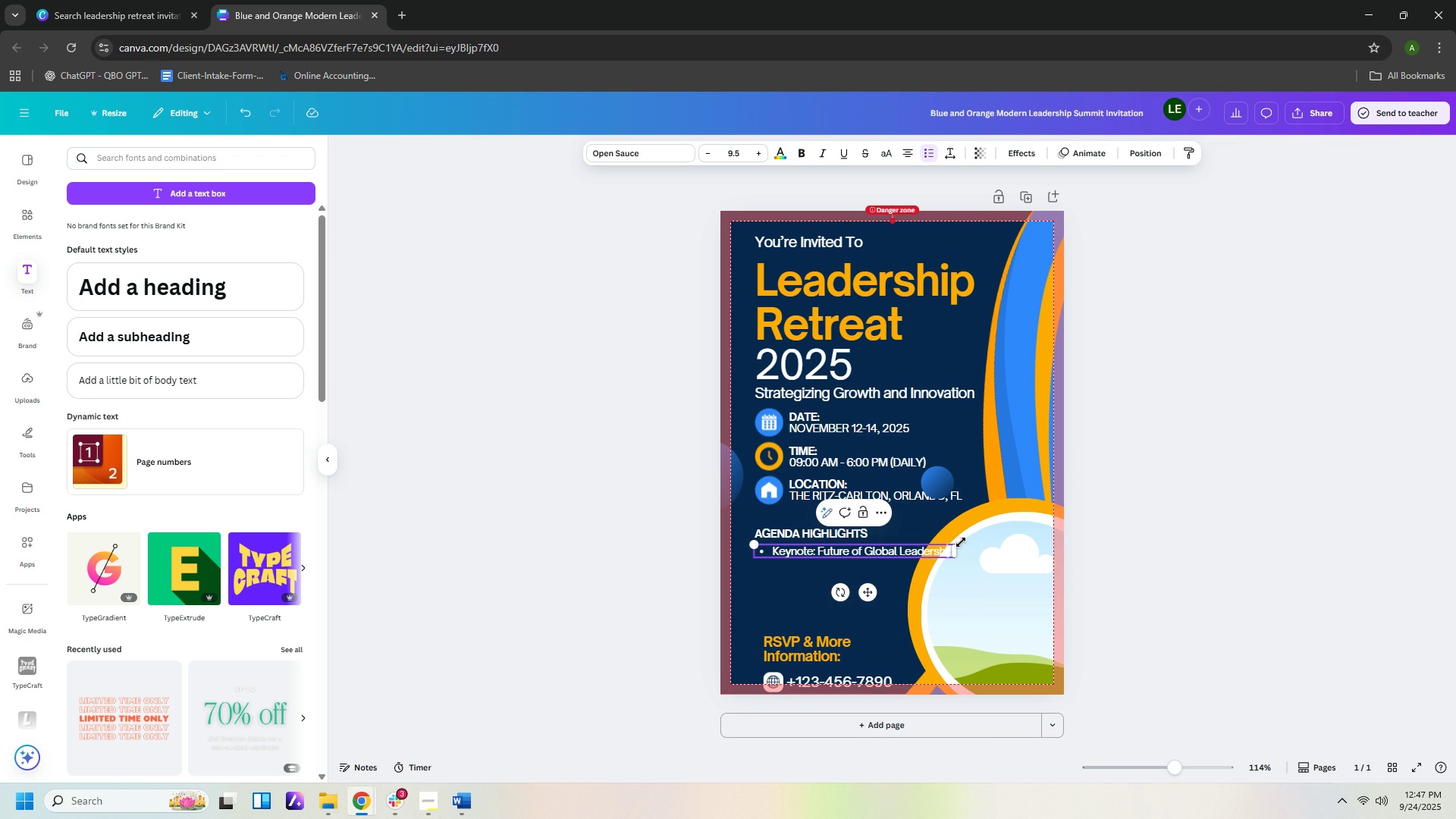 
key(ArrowRight)
 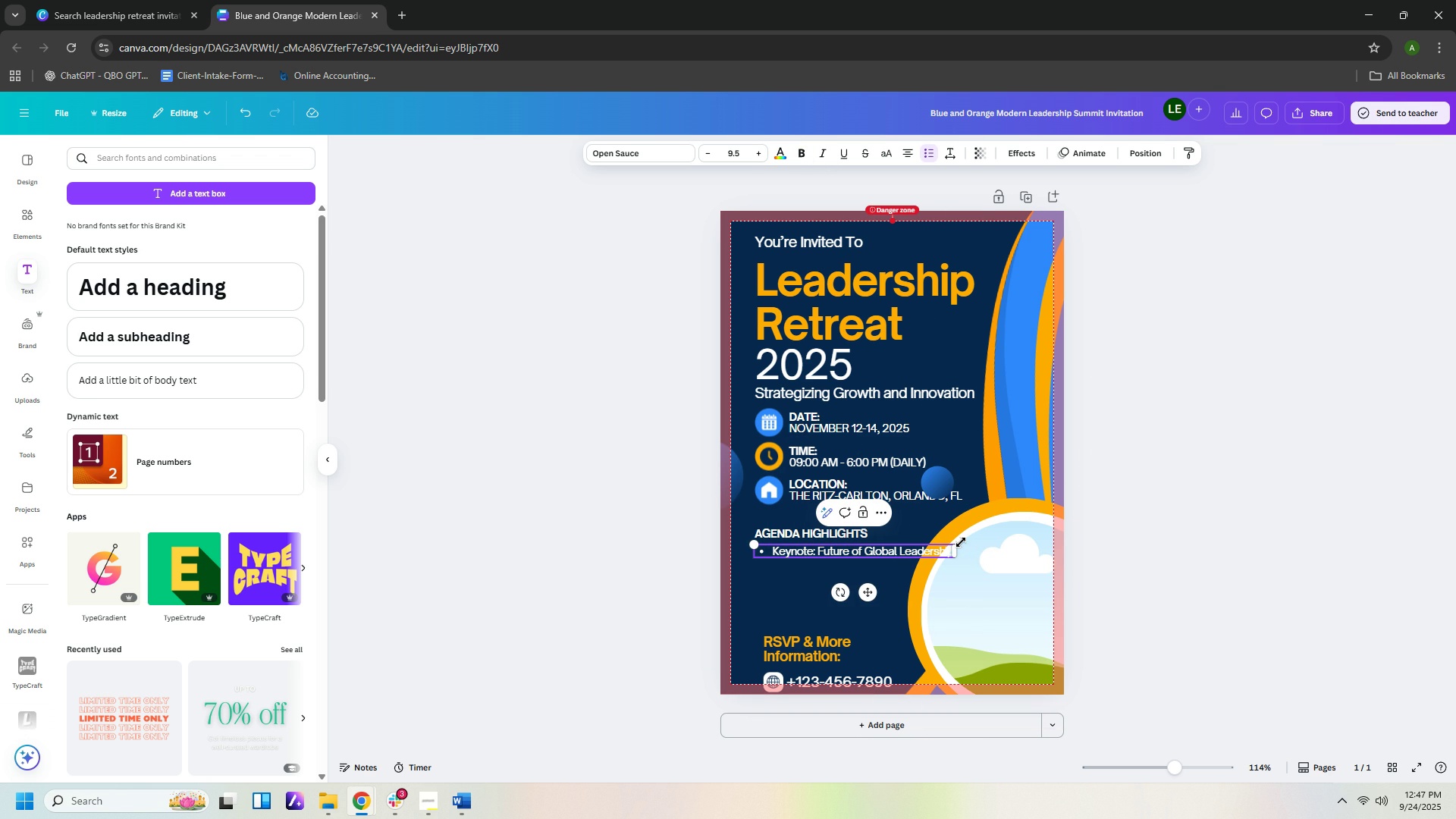 
key(ArrowRight)
 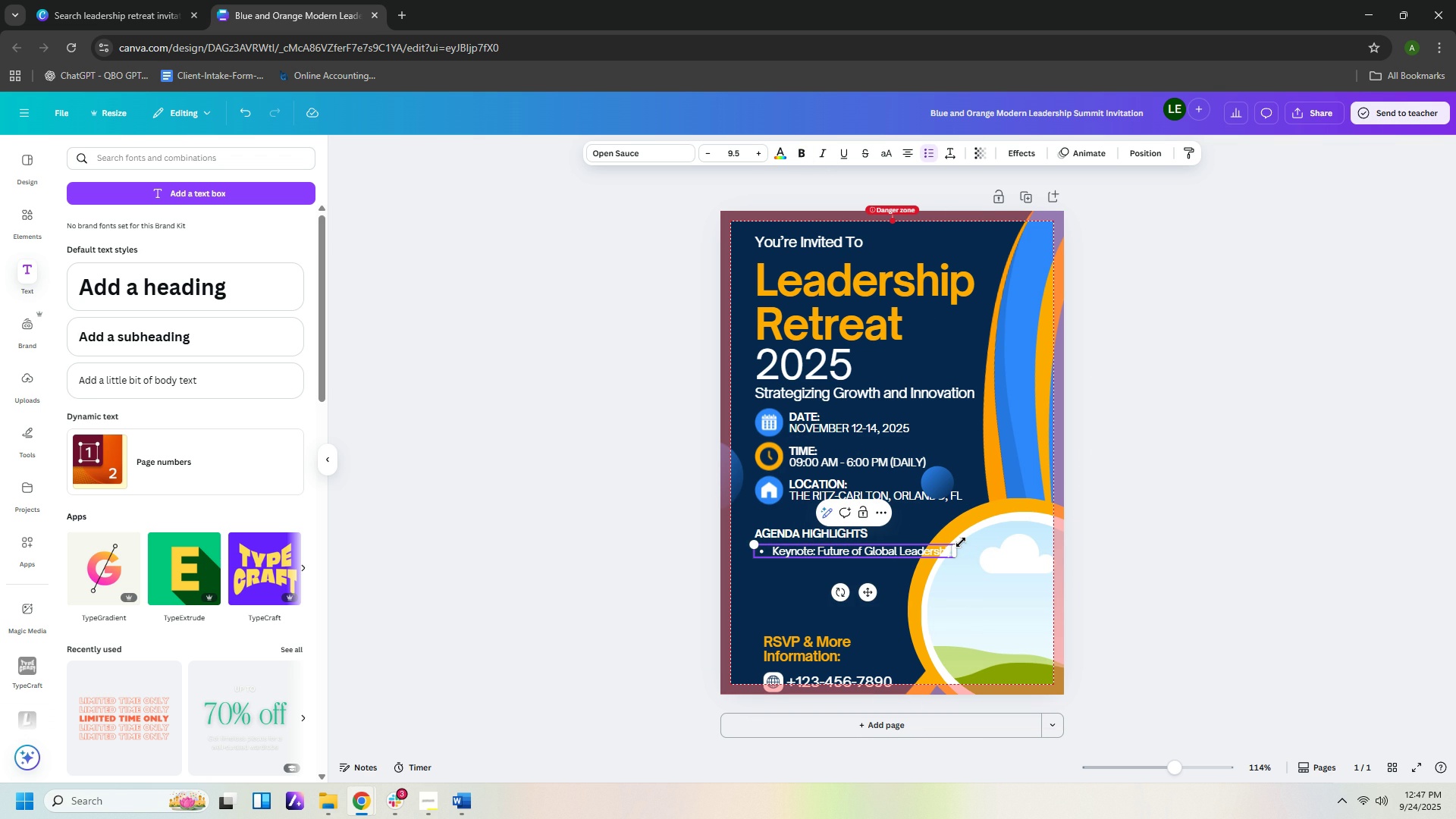 
key(ArrowRight)
 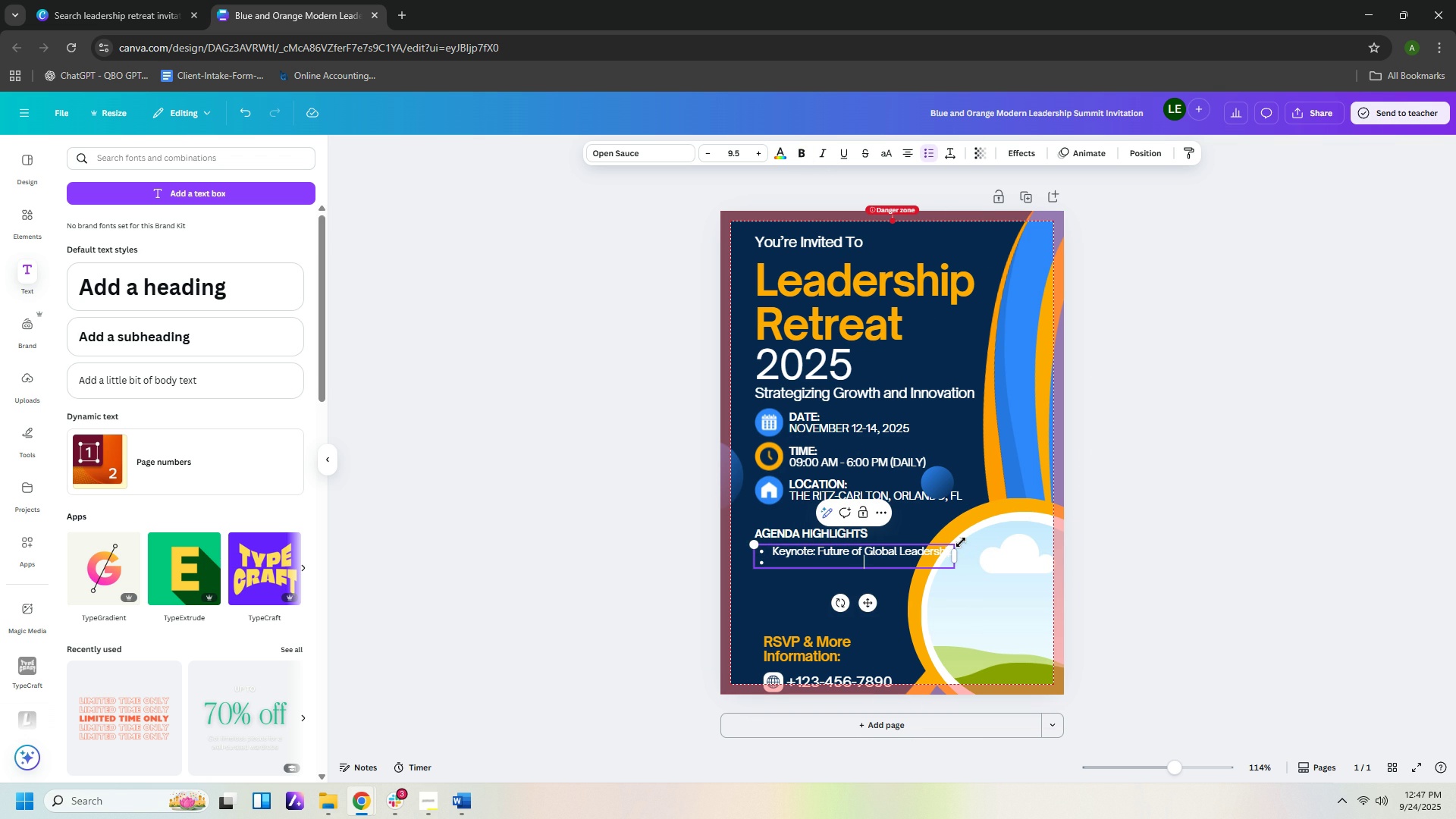 
key(Enter)